 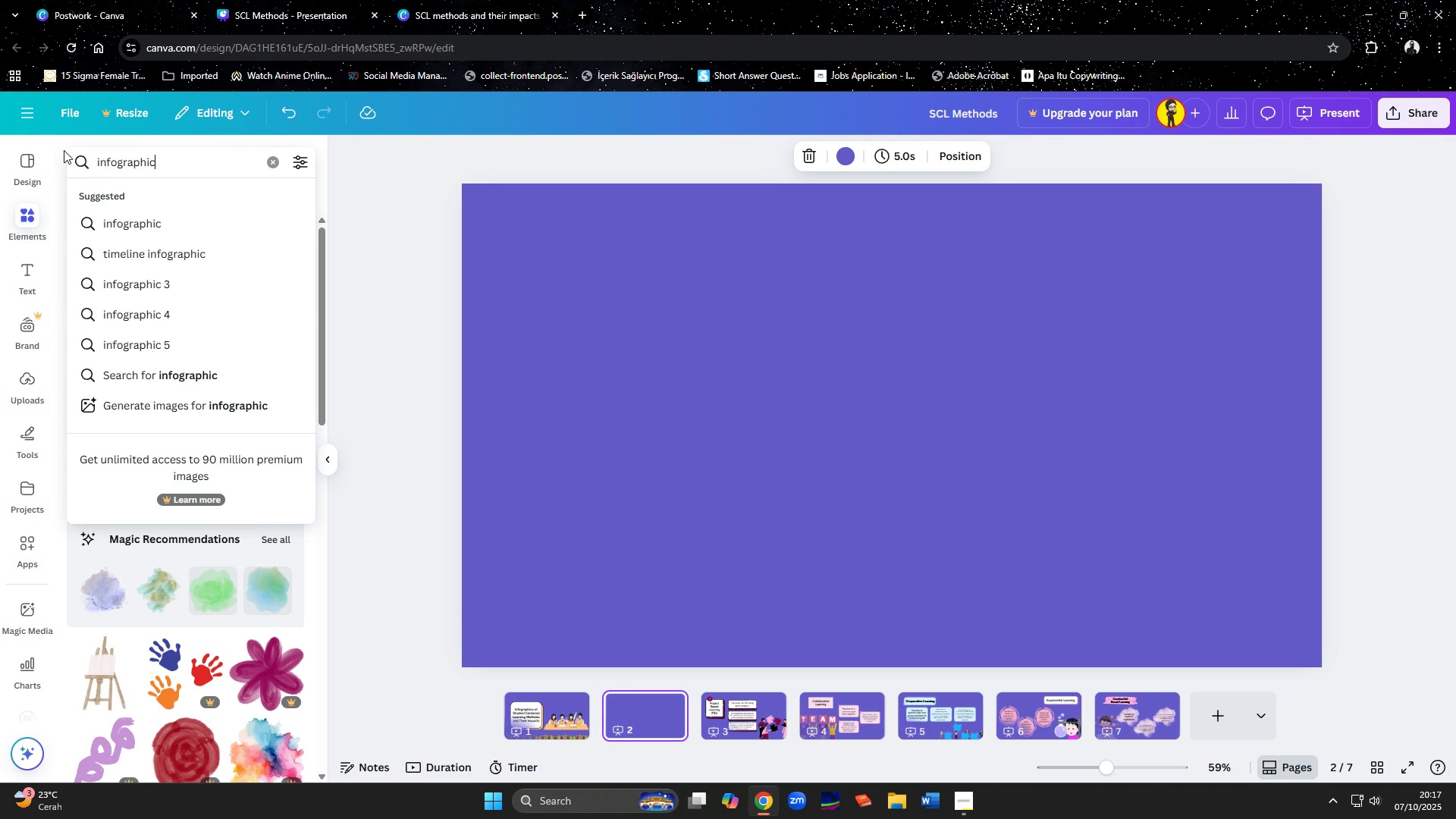 
key(Enter)
 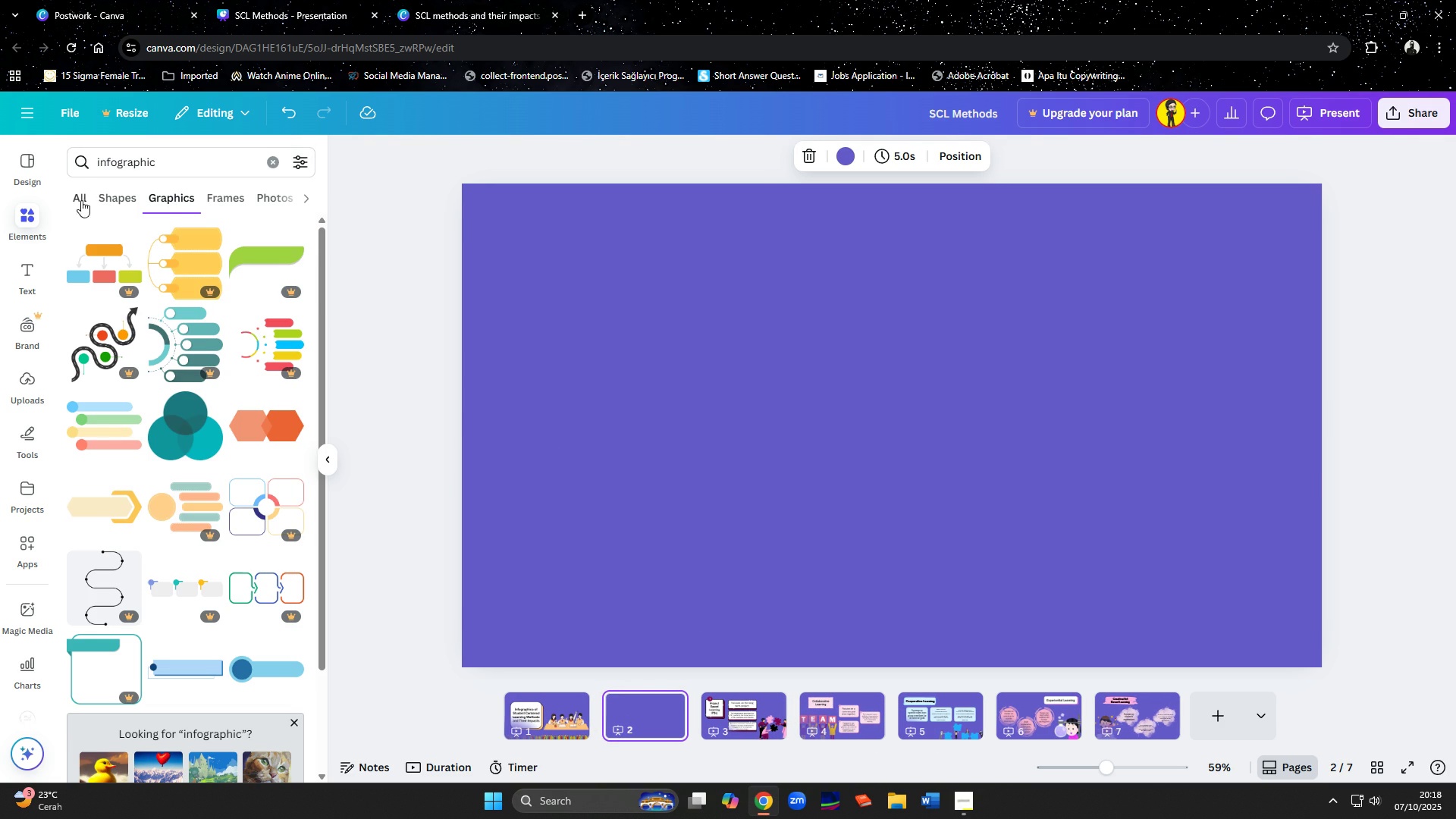 
scroll: coordinate [56, 287], scroll_direction: down, amount: 2.0
 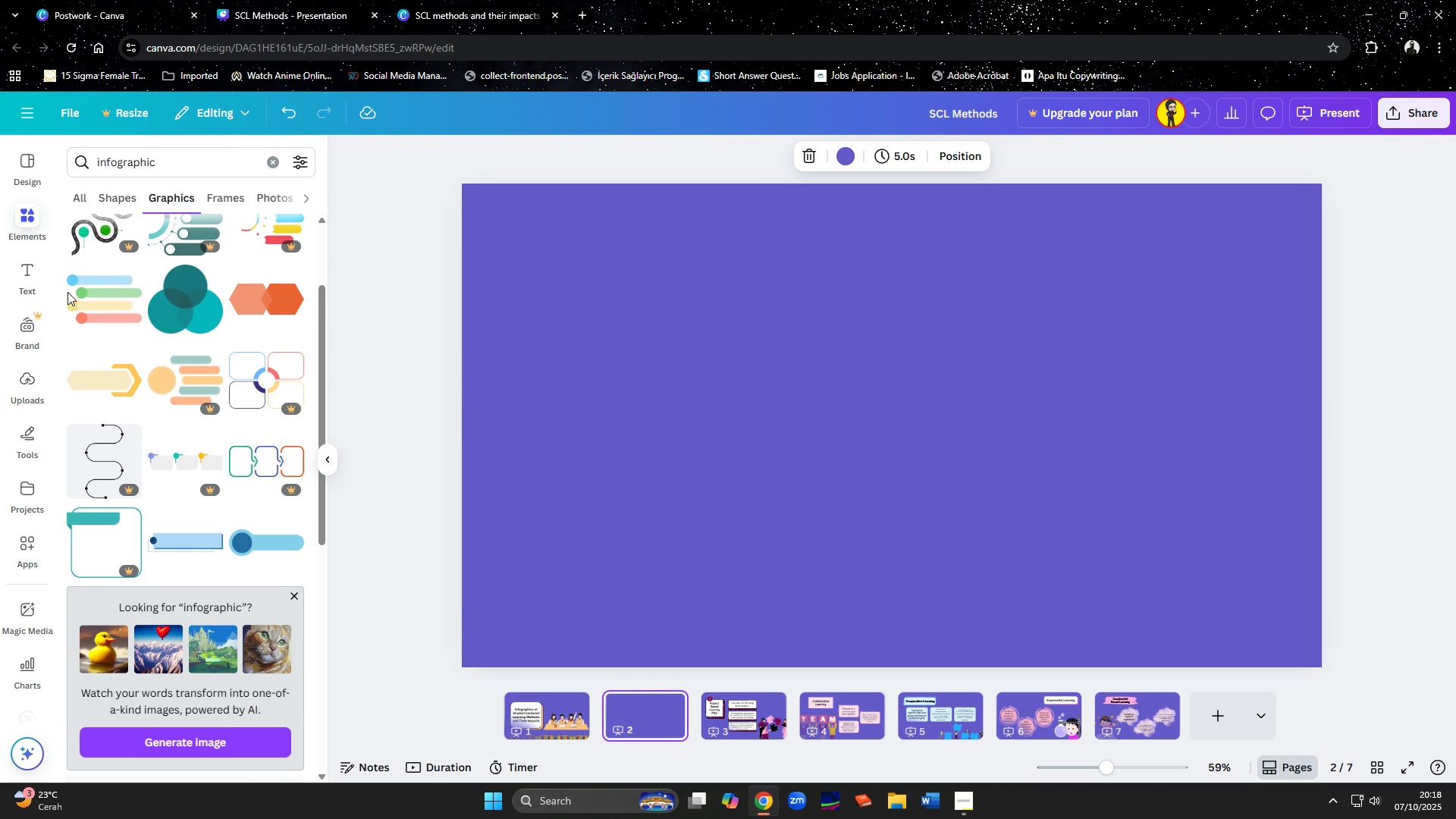 
mouse_move([91, 298])
 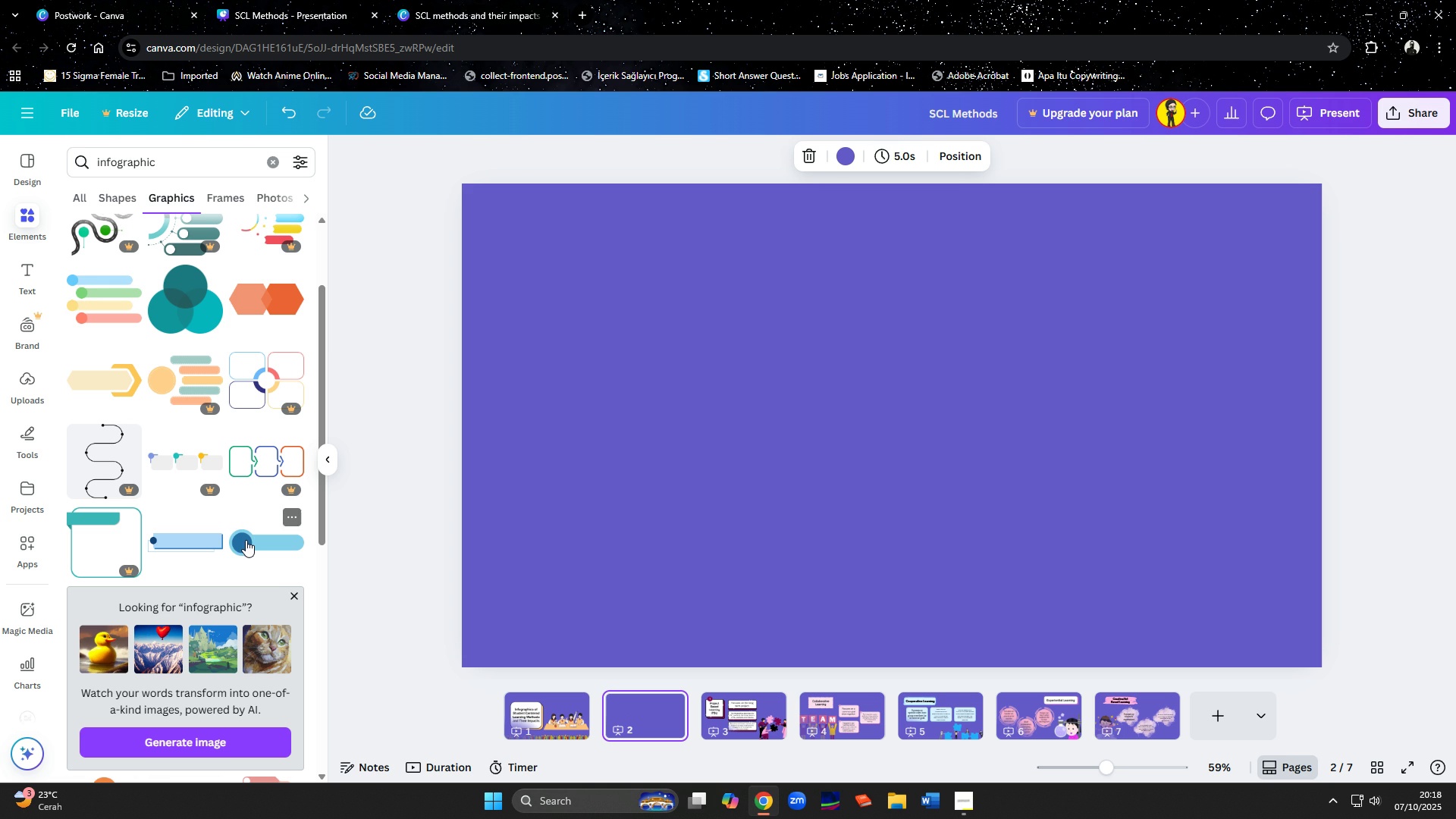 
left_click([246, 540])
 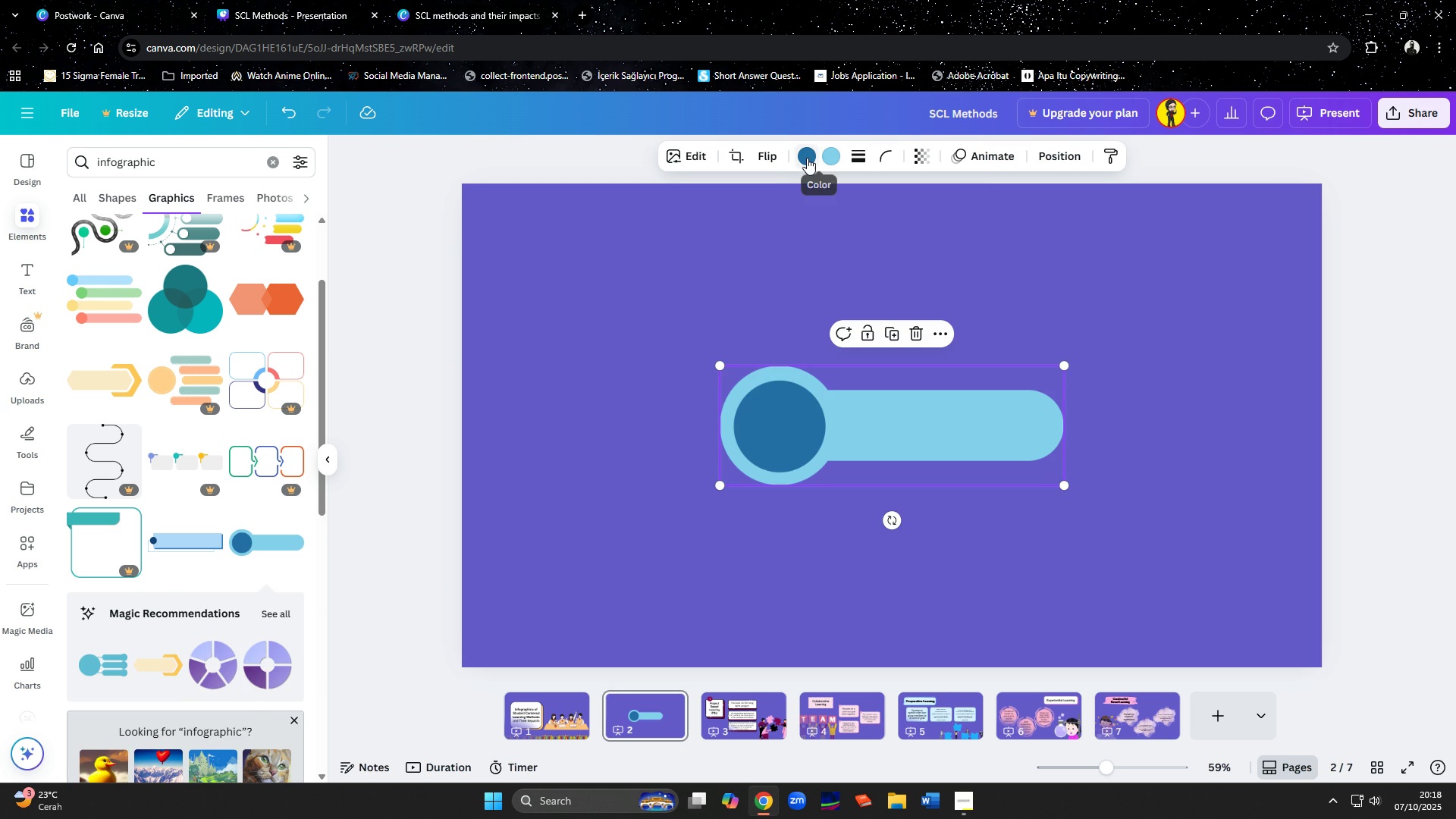 
left_click([807, 158])
 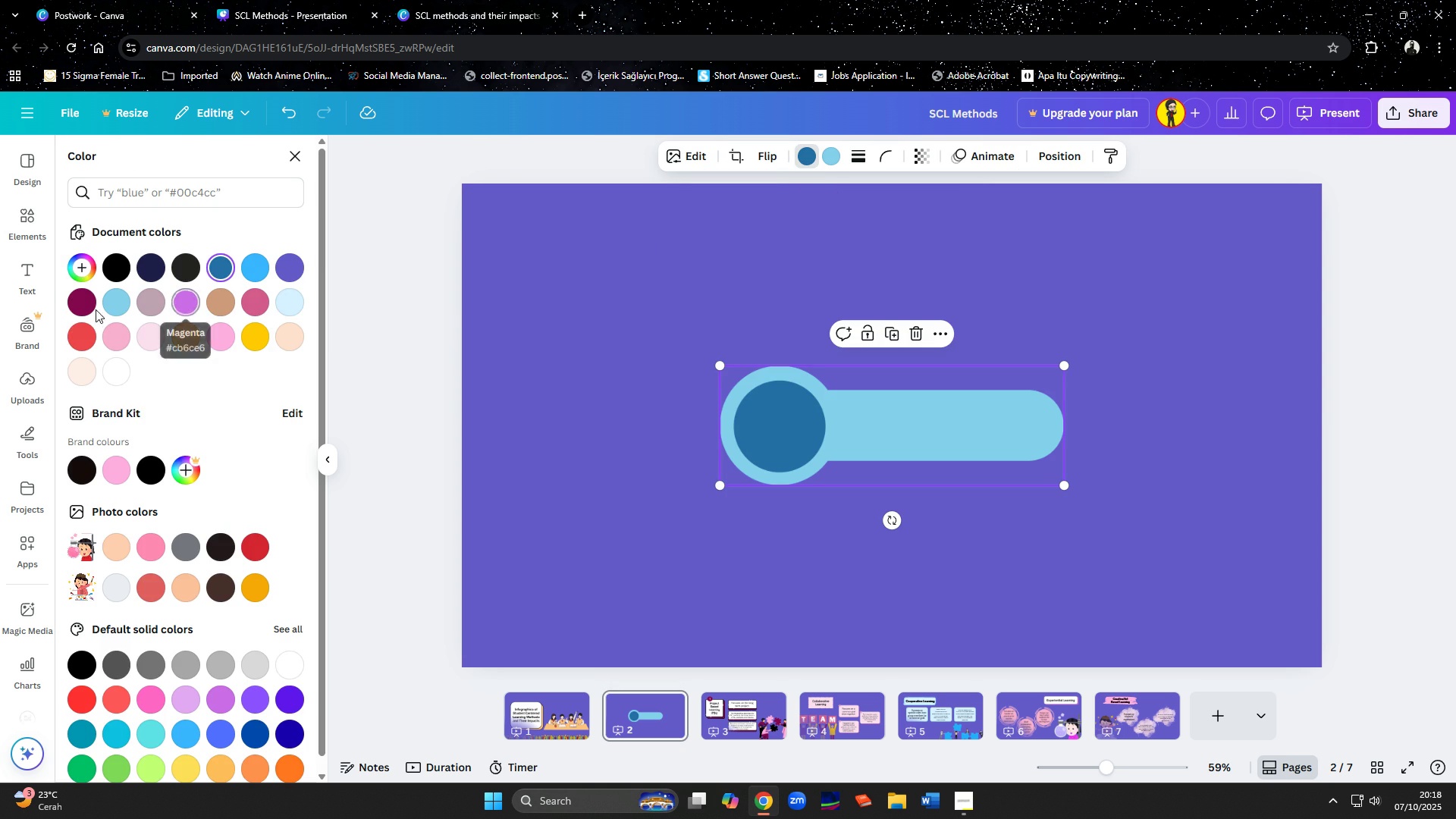 
left_click([89, 306])
 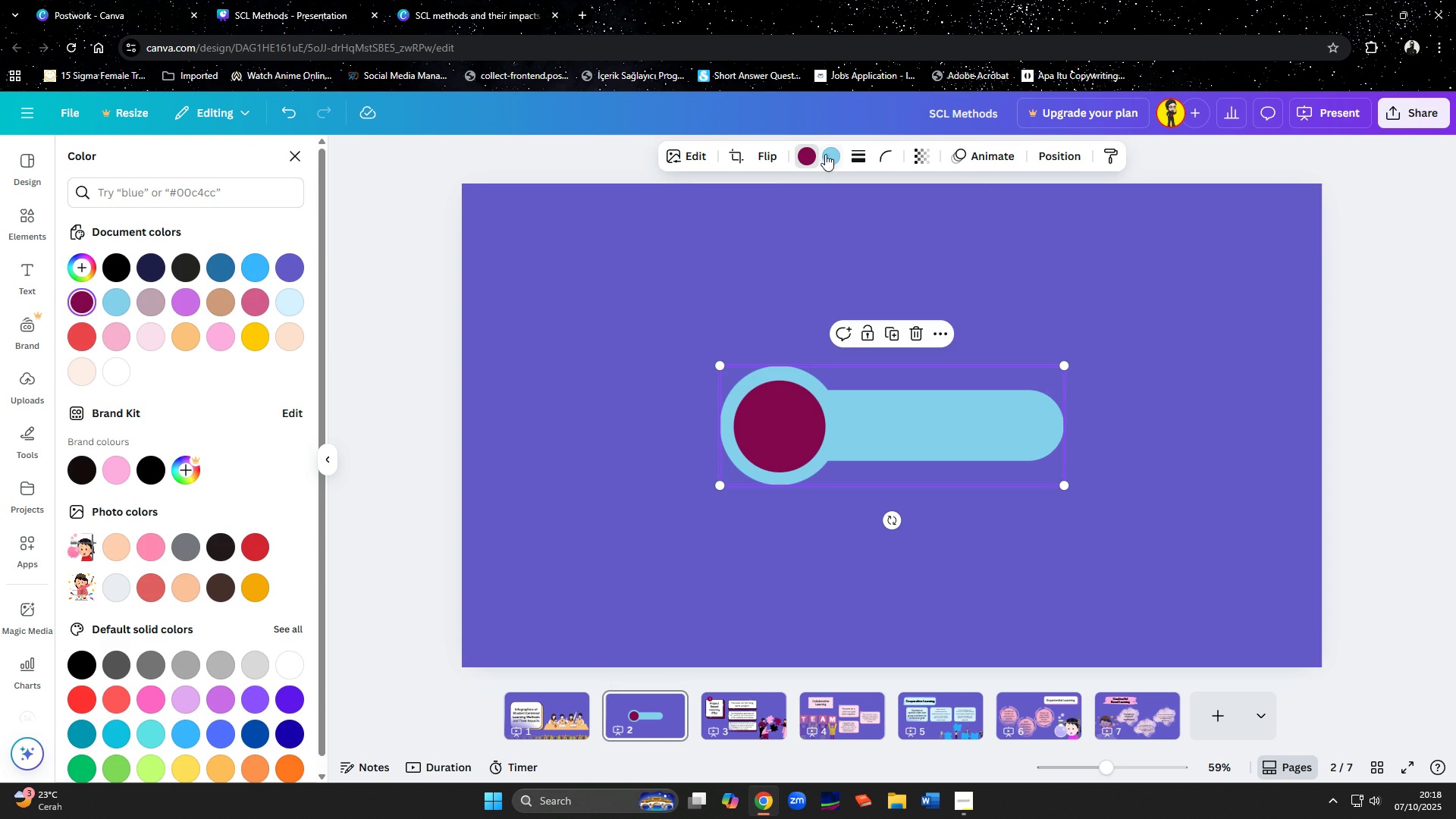 
left_click([827, 152])
 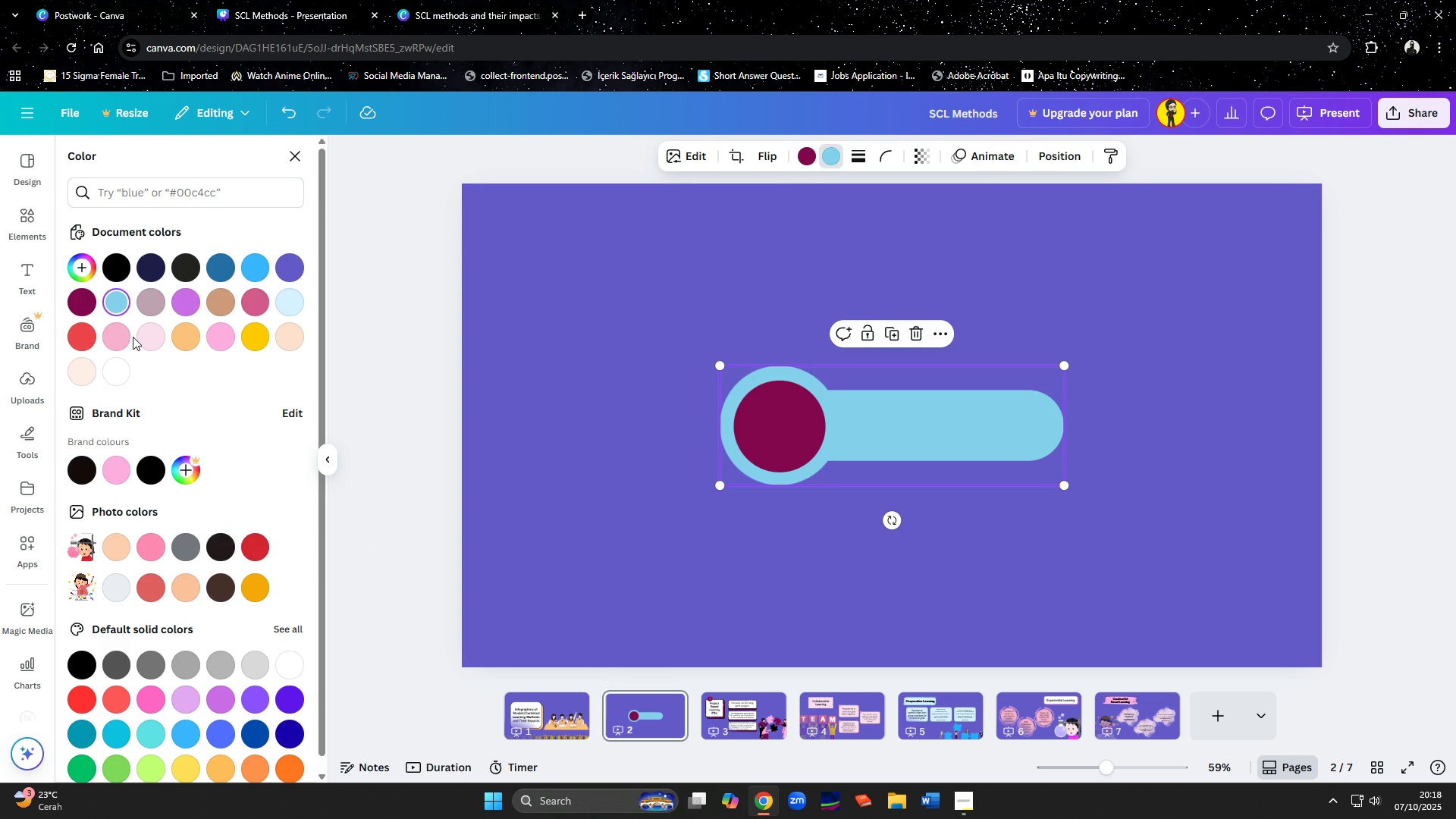 
left_click([123, 337])
 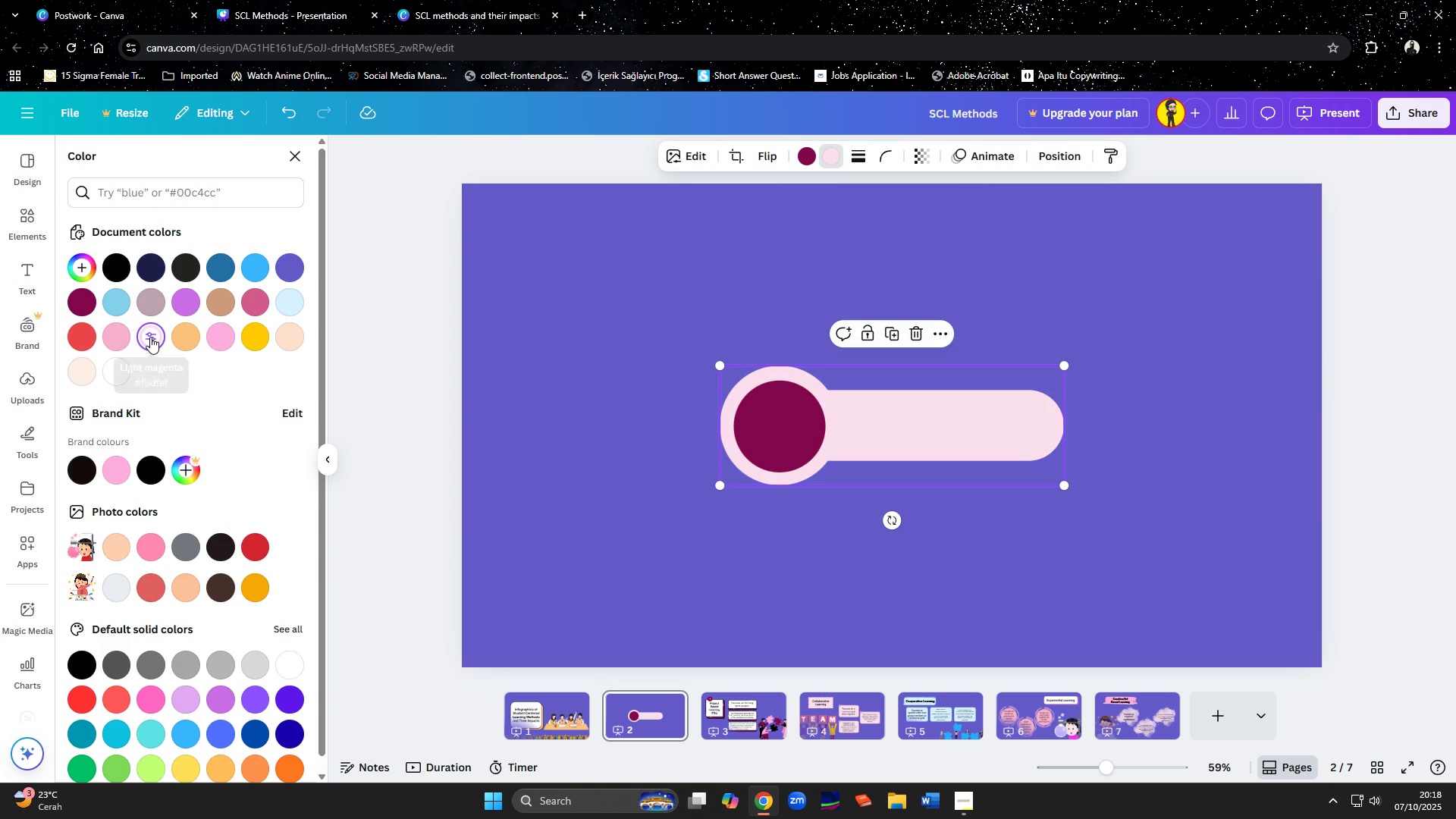 
left_click([220, 335])
 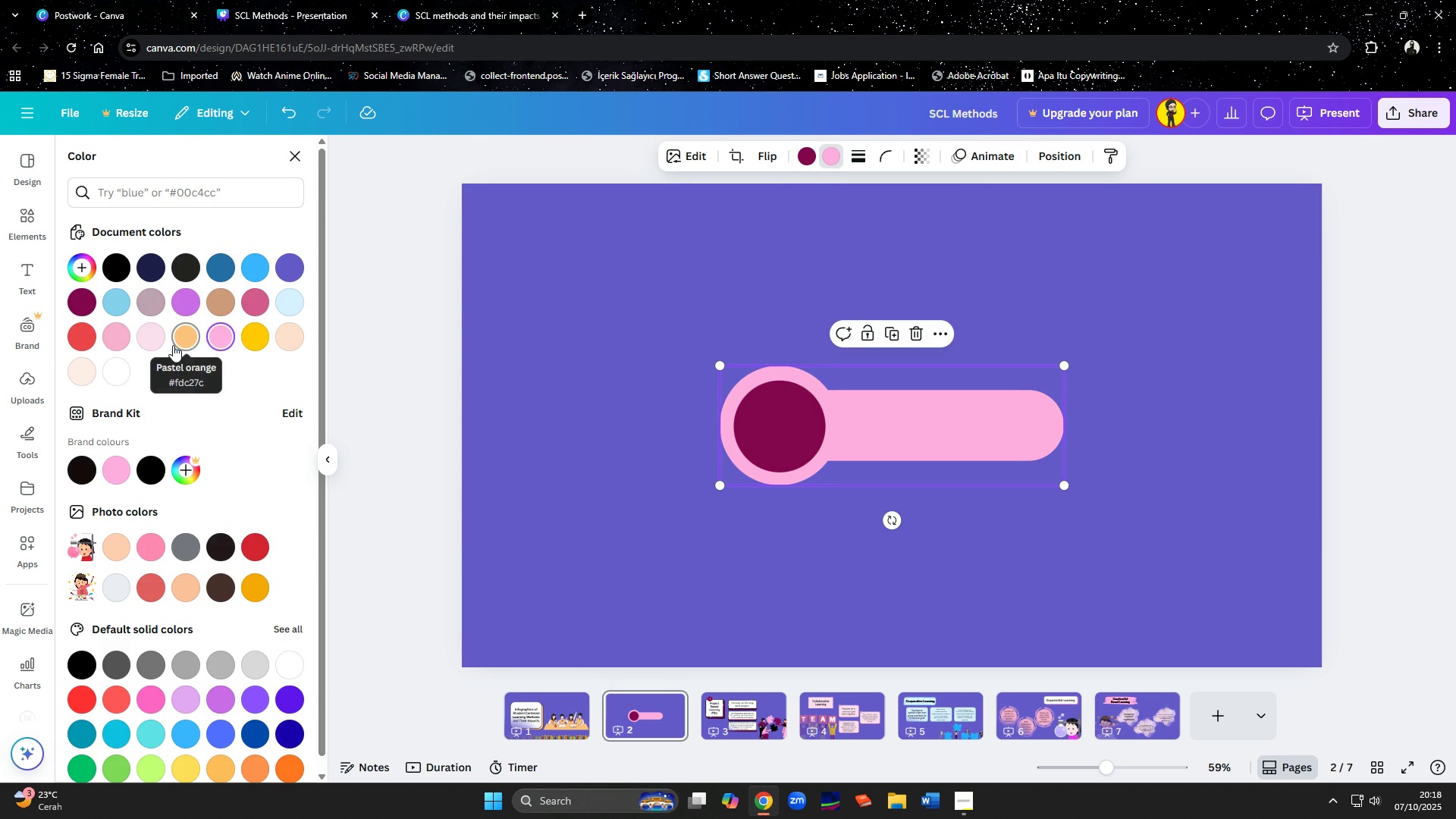 
left_click([155, 347])